 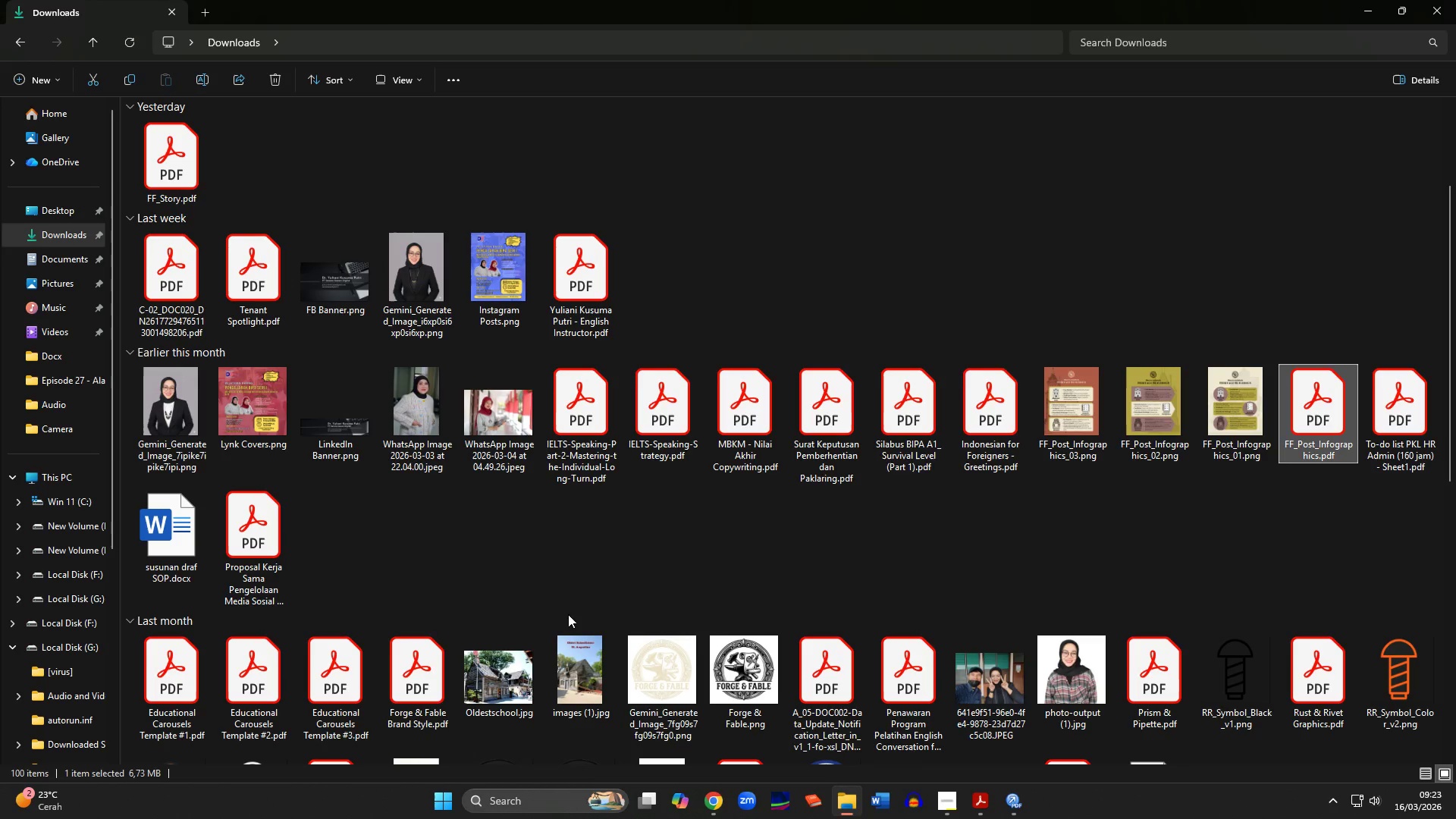 
left_click([1016, 802])
 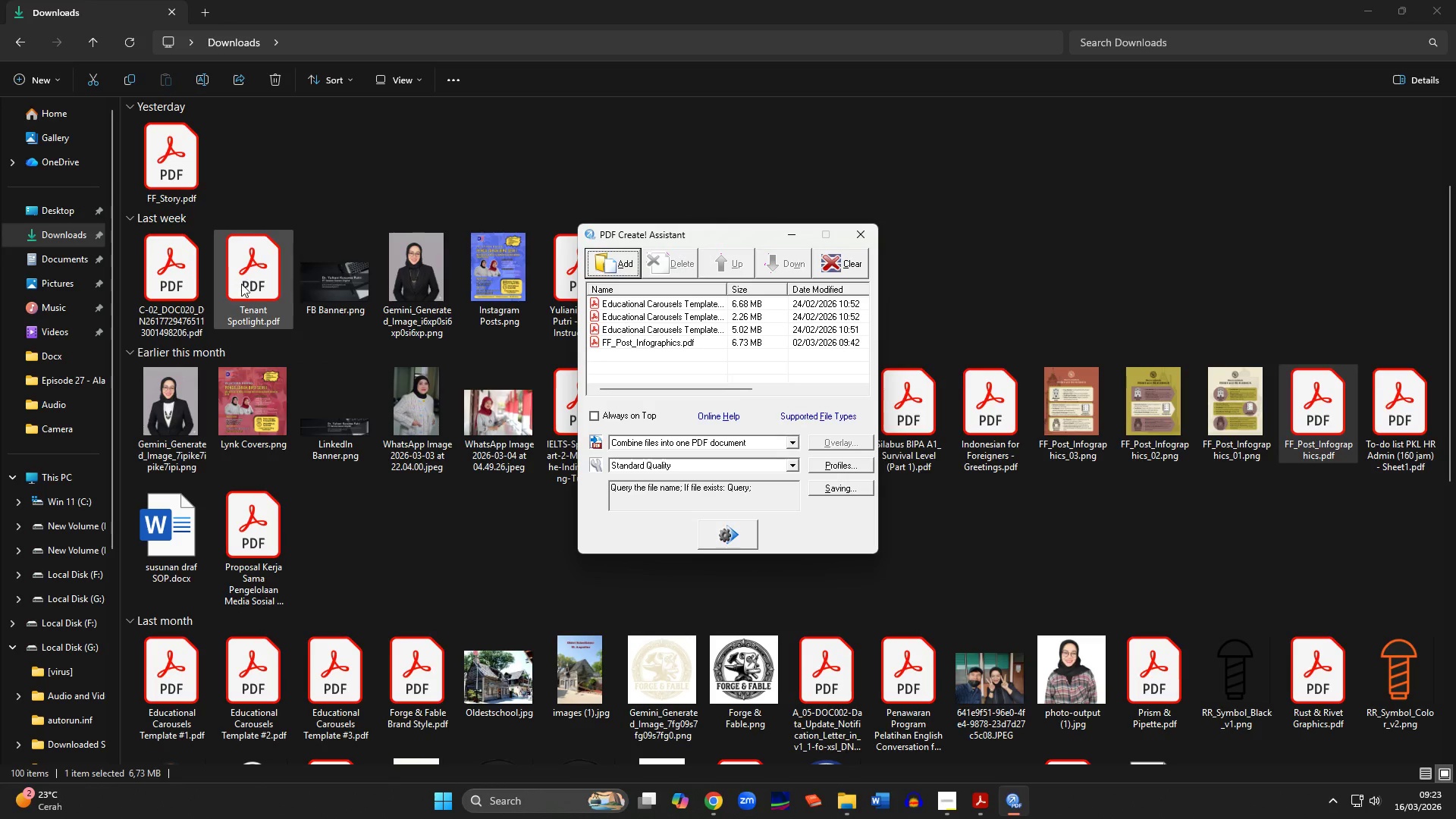 
left_click_drag(start_coordinate=[253, 281], to_coordinate=[642, 364])
 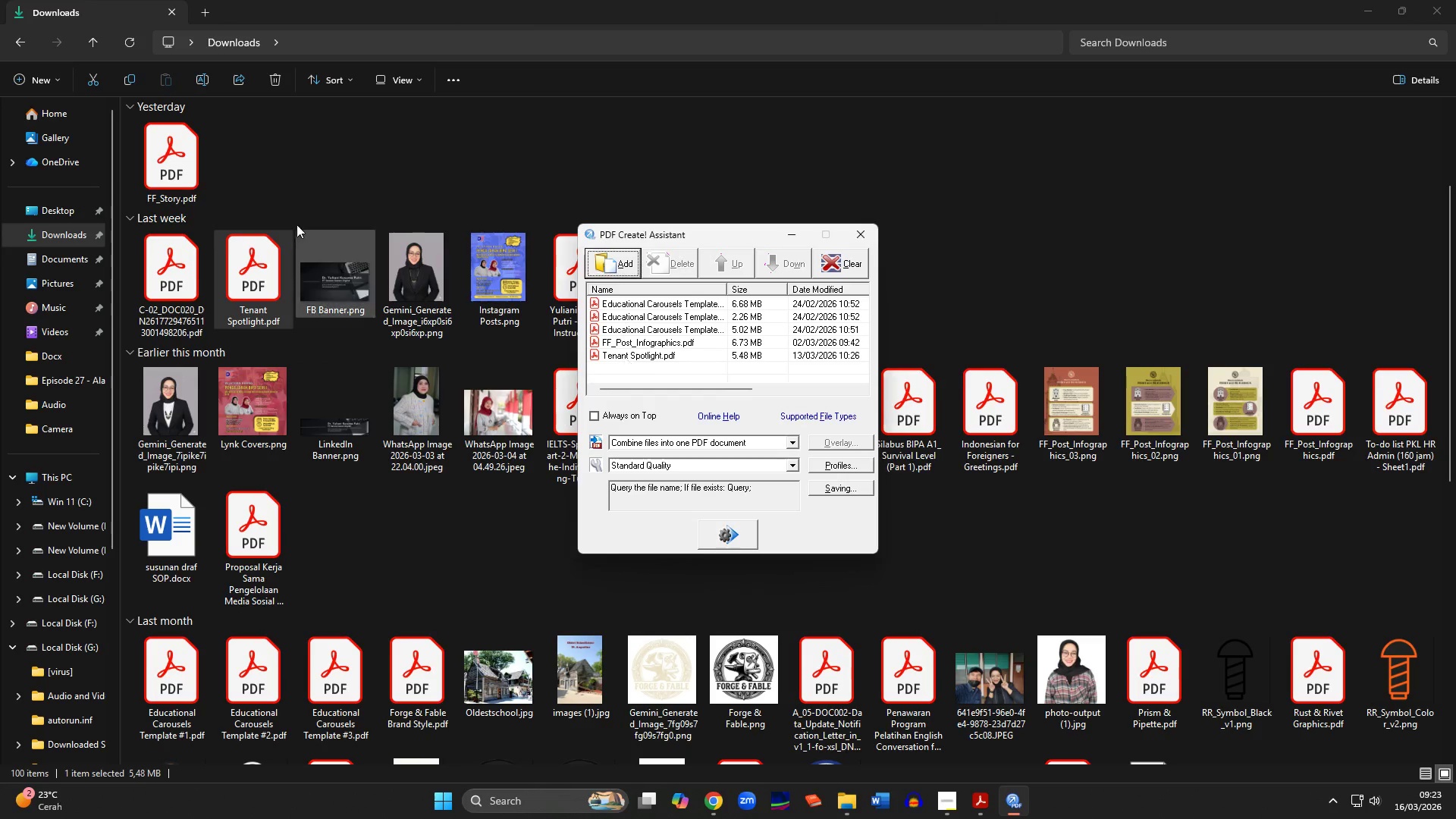 
scroll: coordinate [262, 212], scroll_direction: up, amount: 2.0
 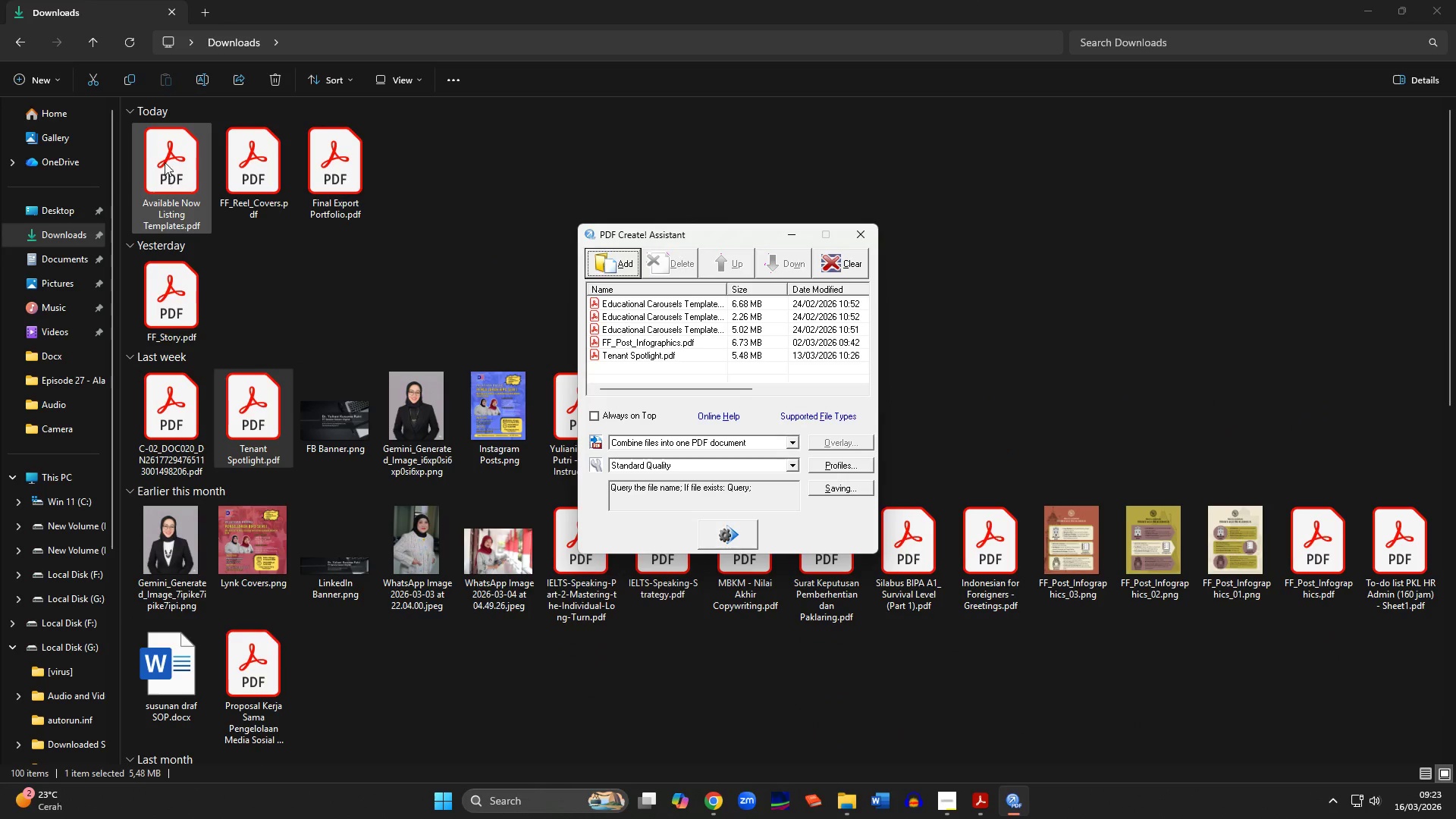 
left_click_drag(start_coordinate=[165, 162], to_coordinate=[625, 366])
 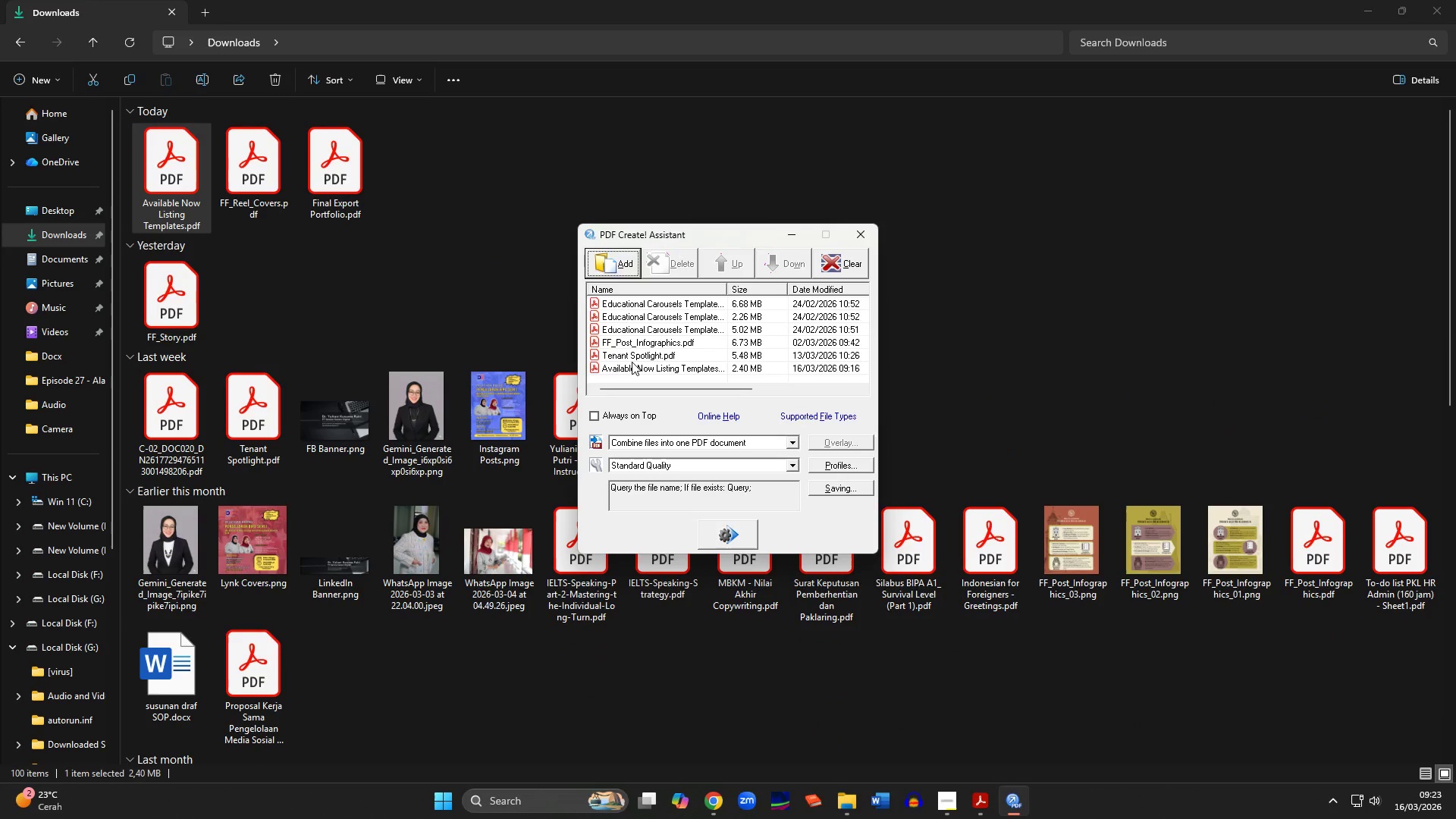 
scroll: coordinate [632, 361], scroll_direction: down, amount: 1.0
 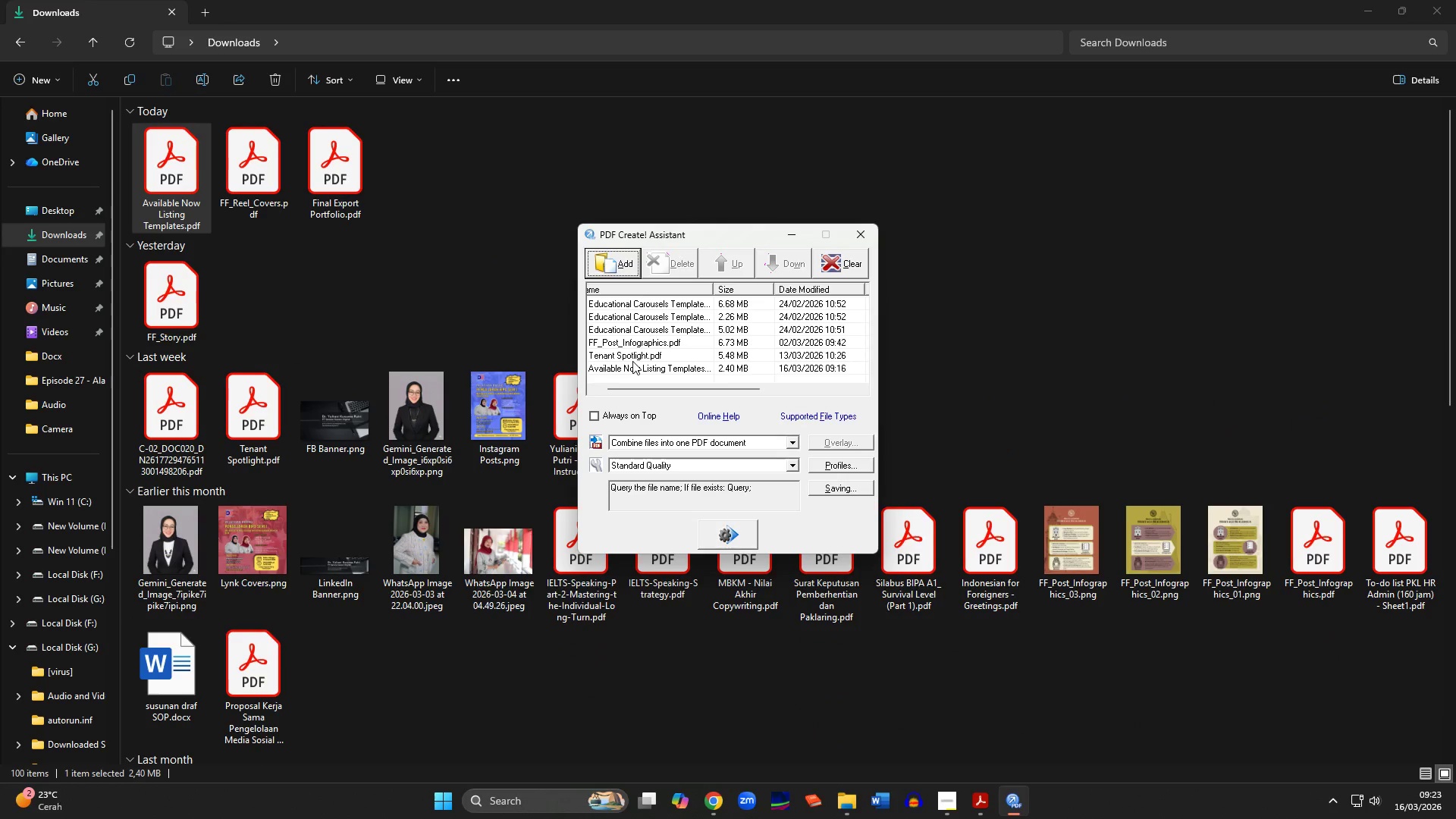 
scroll: coordinate [632, 361], scroll_direction: up, amount: 2.0
 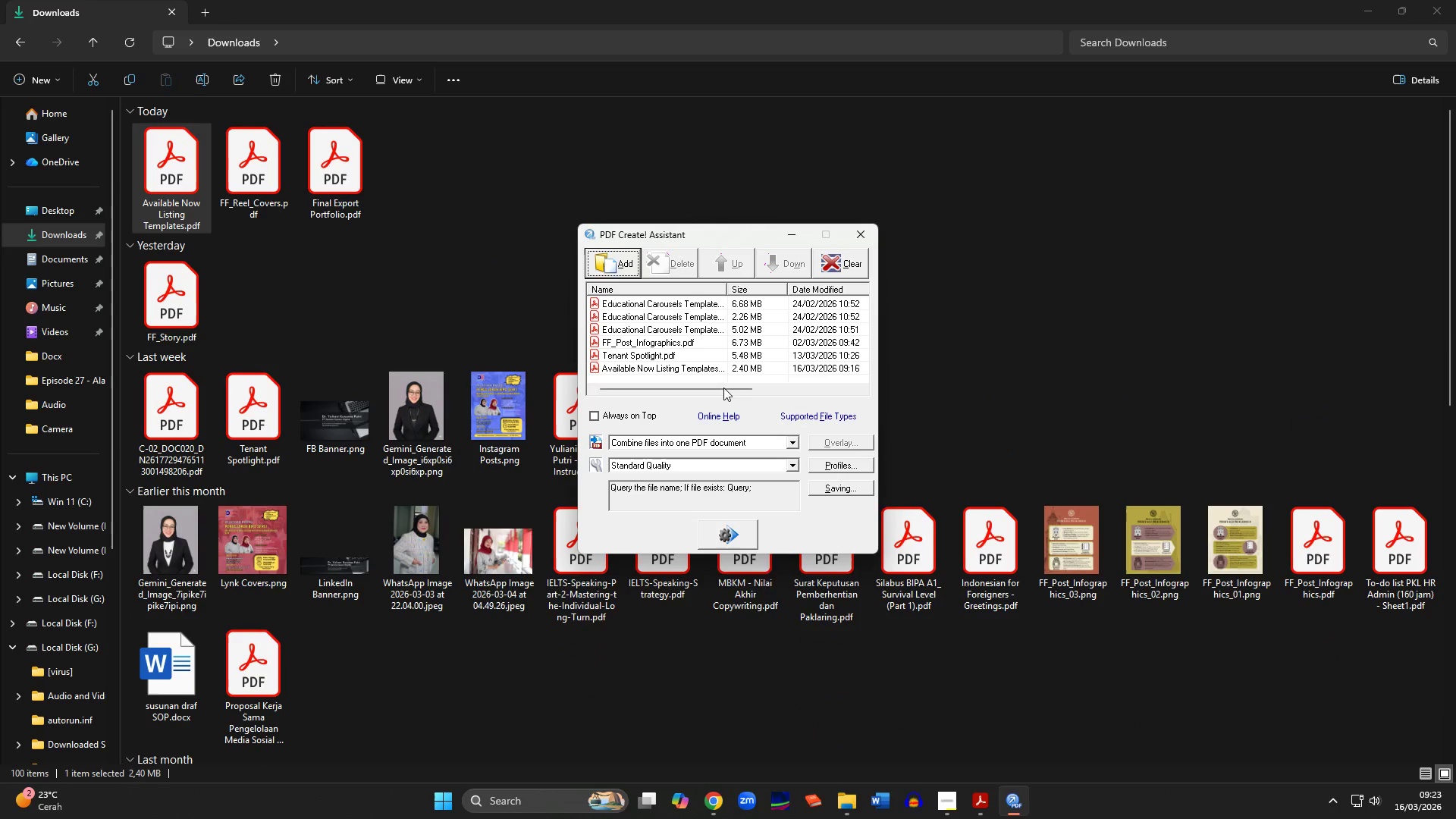 
left_click([943, 808])